 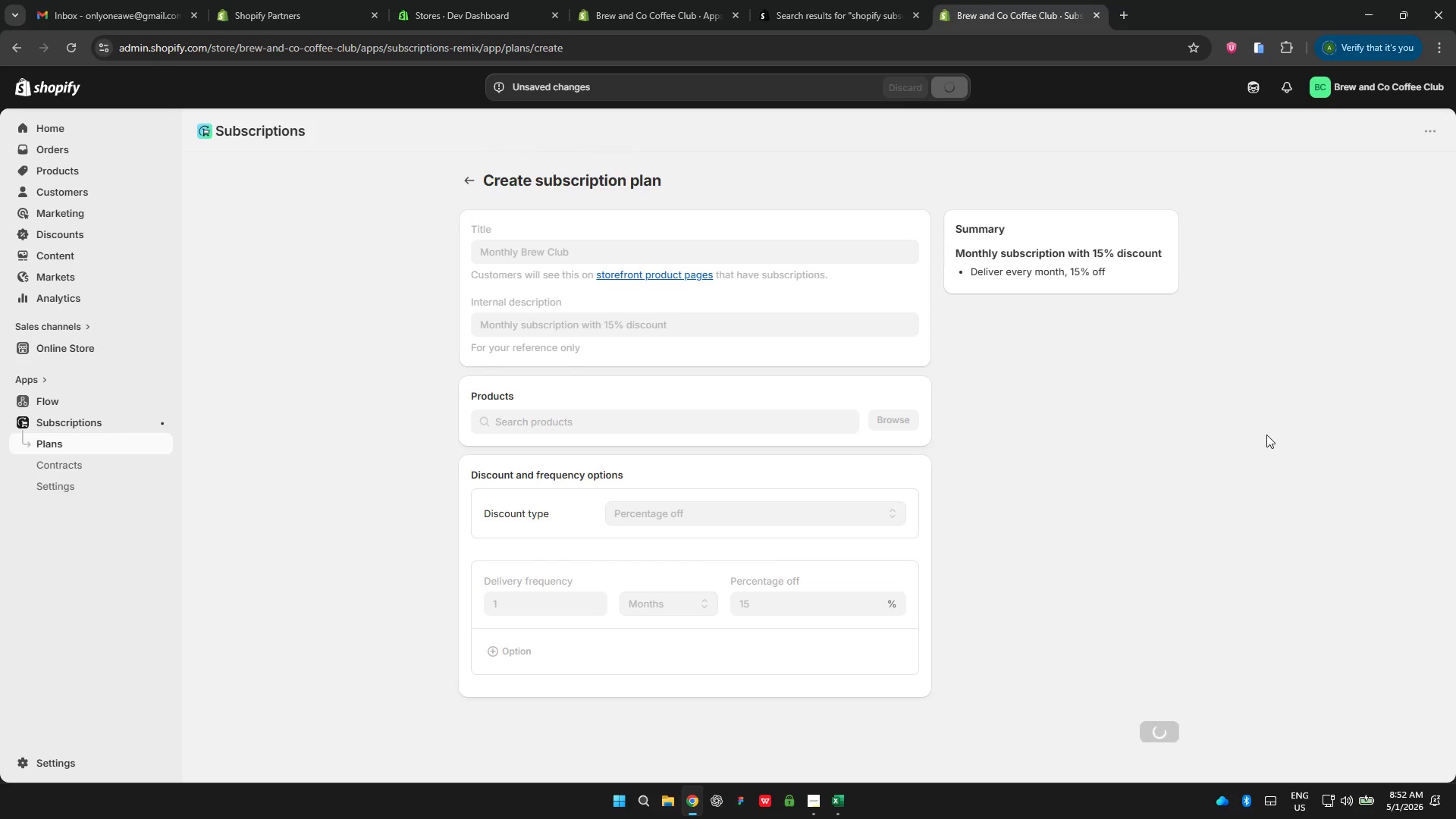 
left_click([463, 177])
 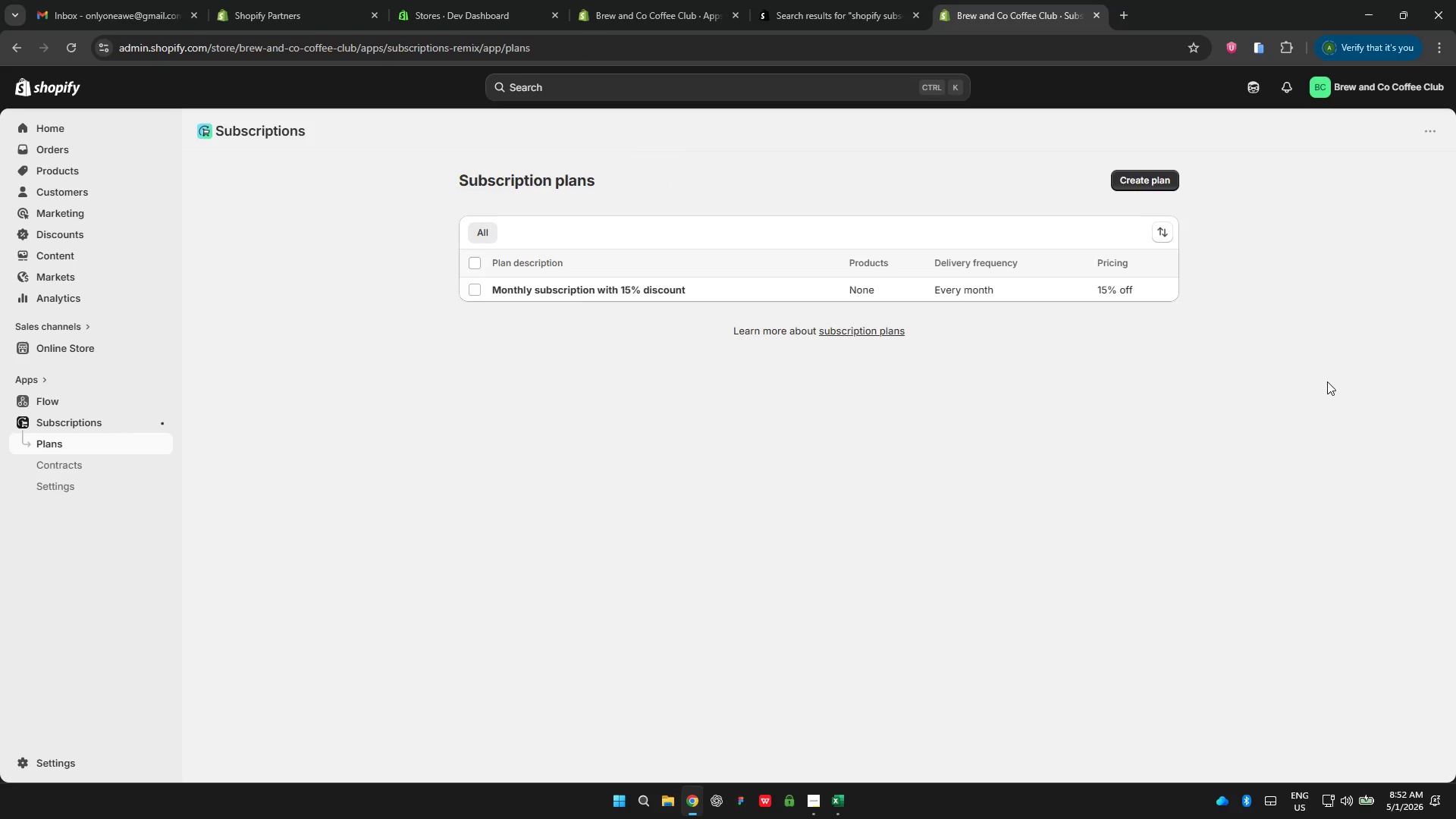 
wait(12.09)
 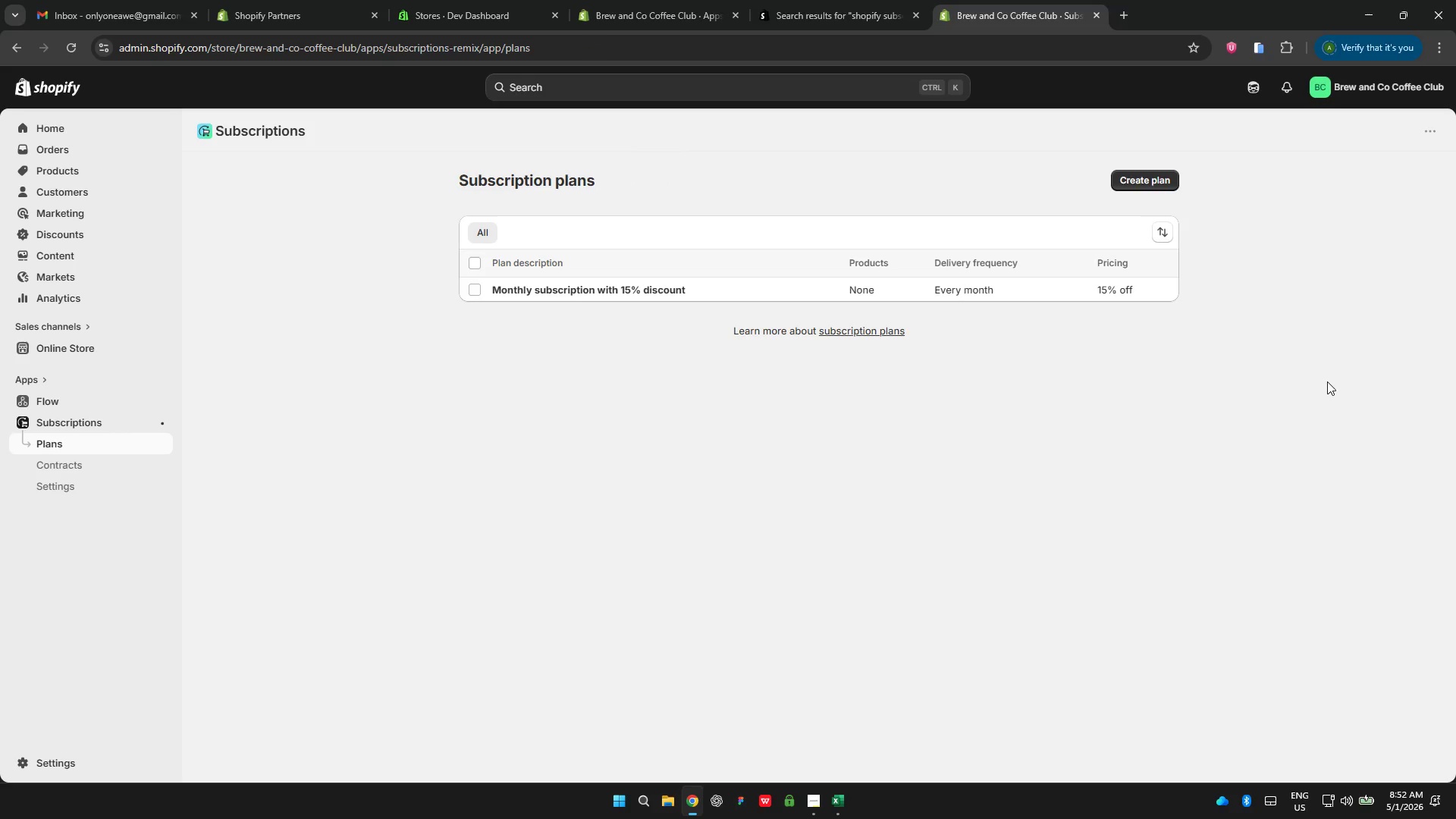 
left_click([708, 290])
 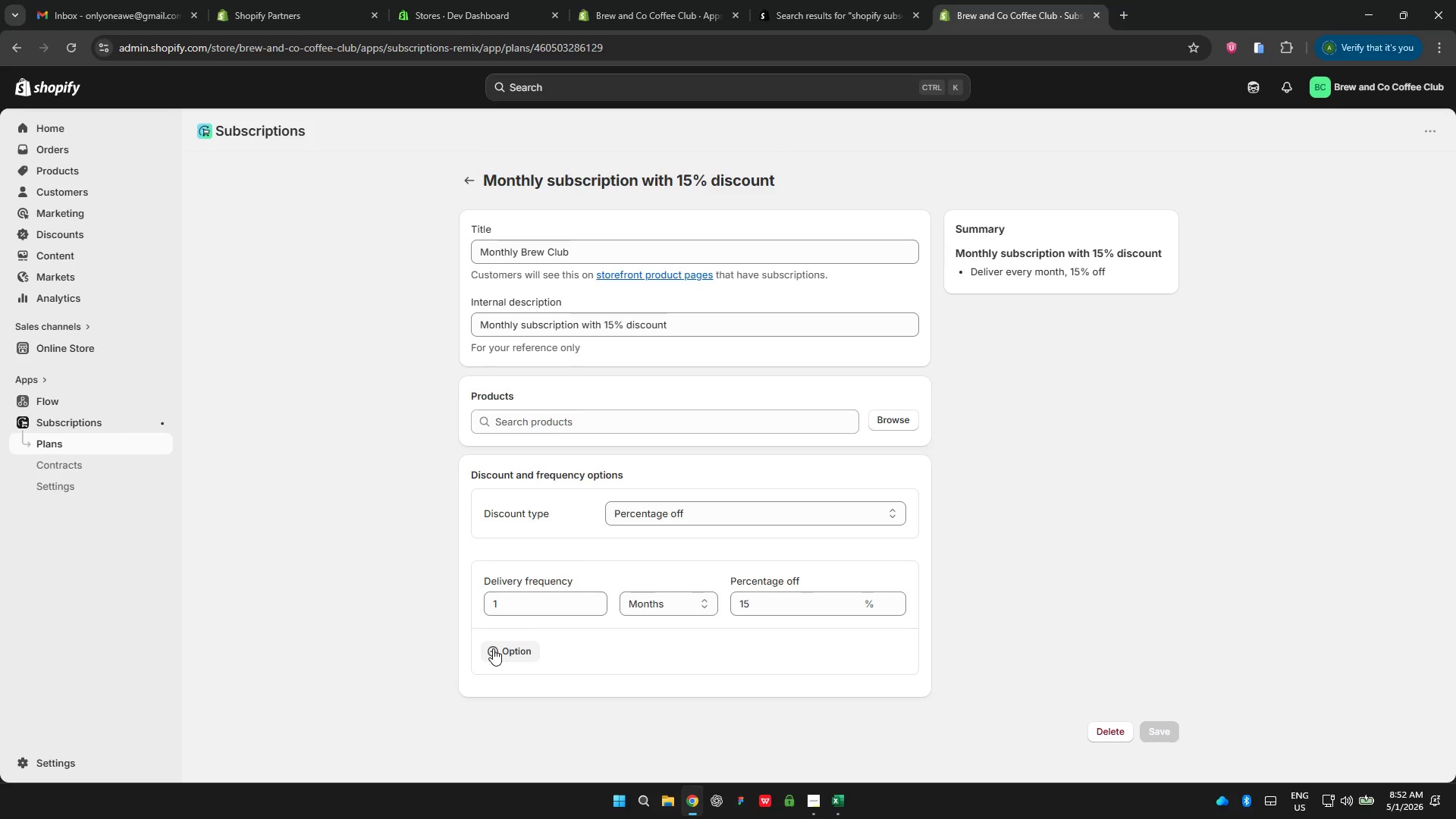 
wait(5.42)
 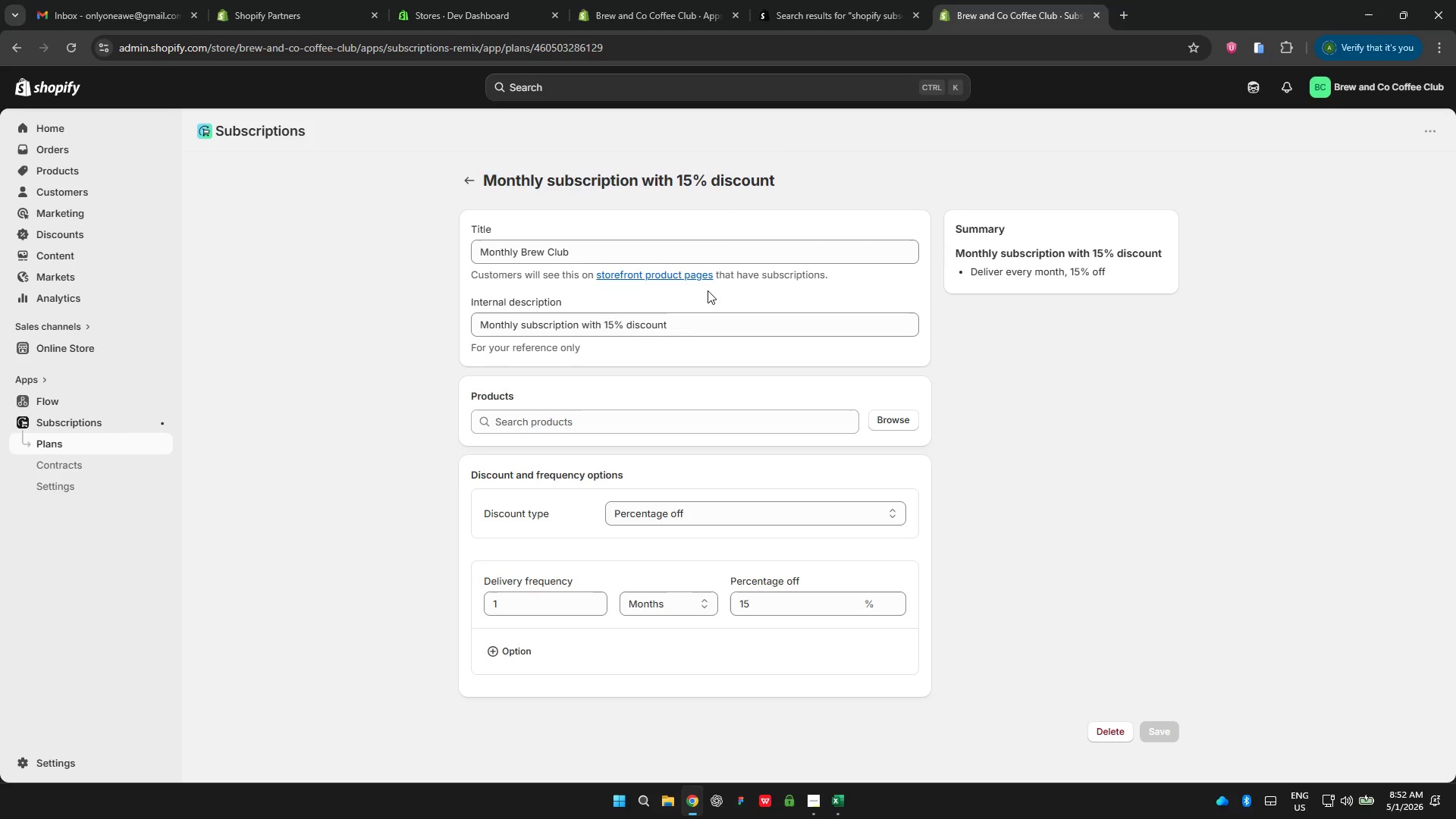 
left_click([494, 648])
 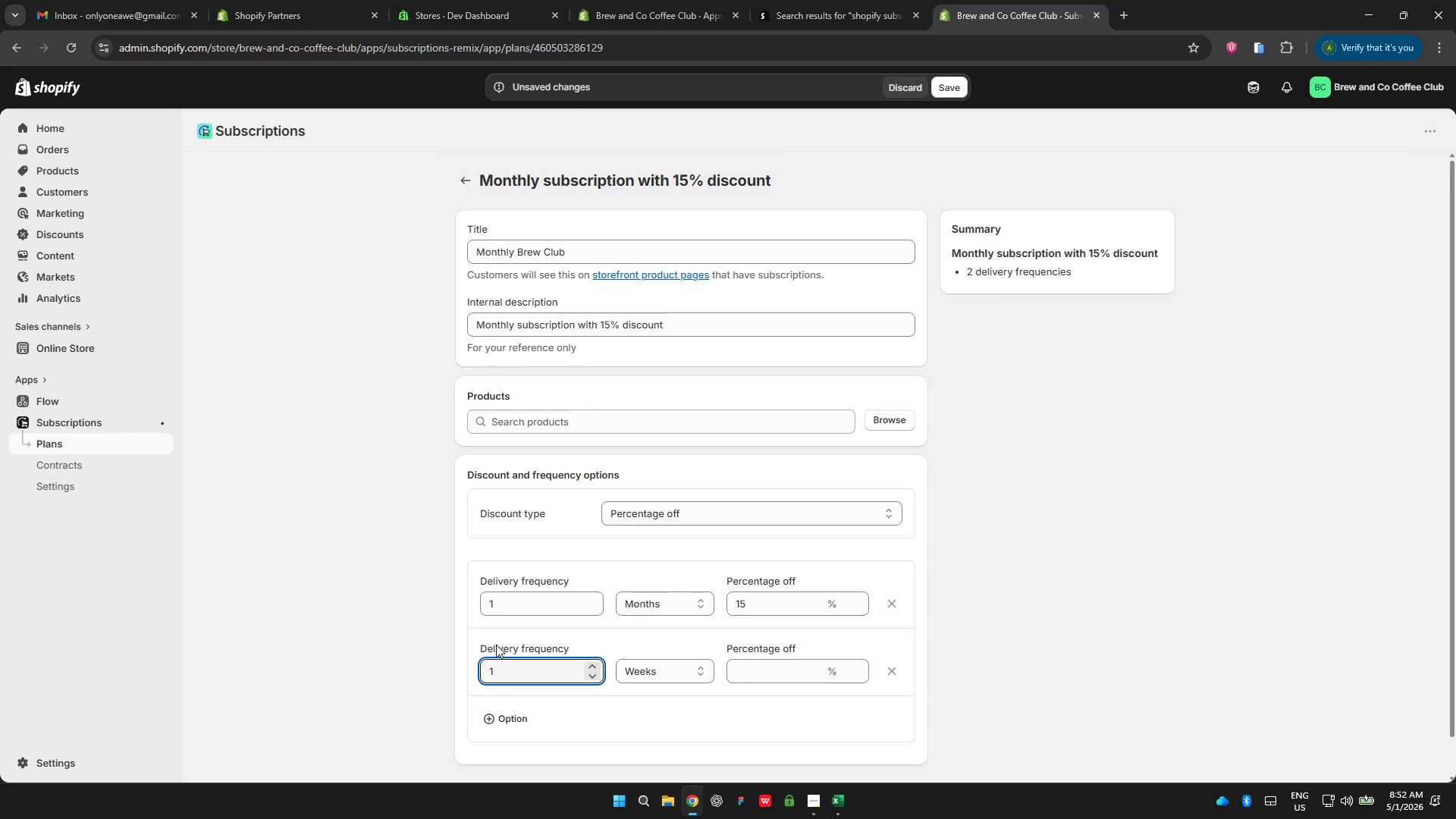 
scroll: coordinate [496, 645], scroll_direction: down, amount: 1.0
 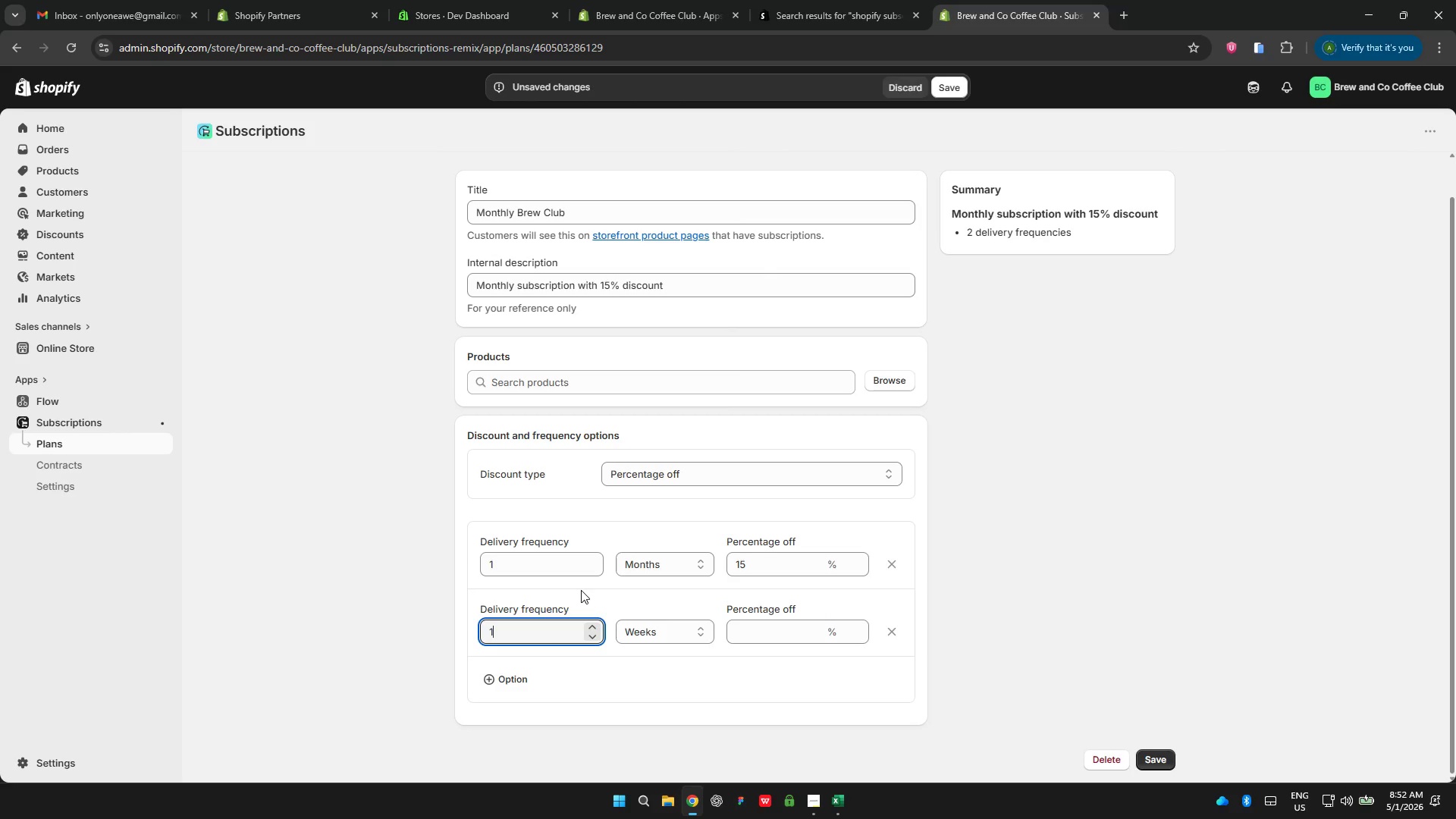 
wait(7.17)
 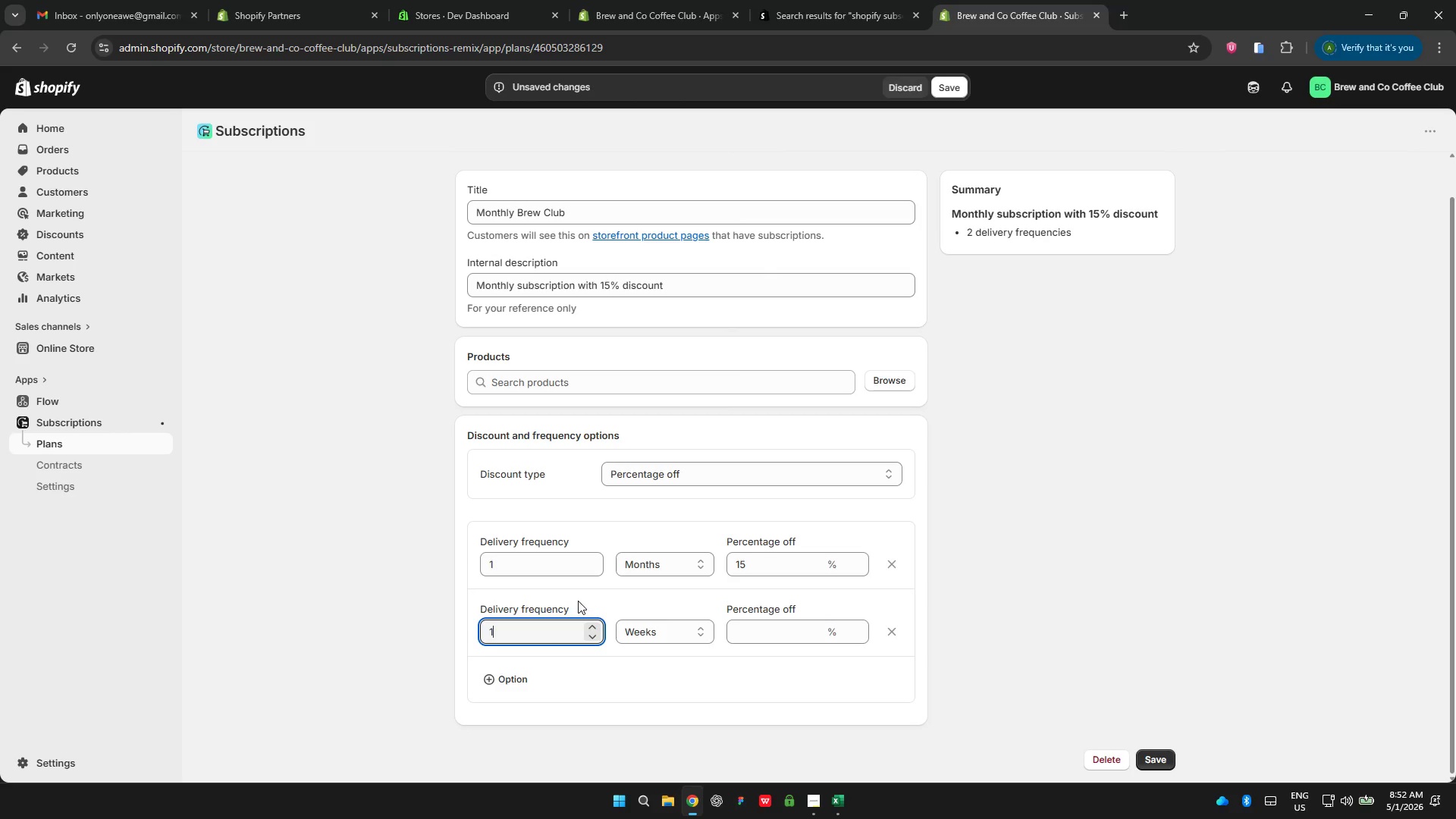 
key(Backspace)
 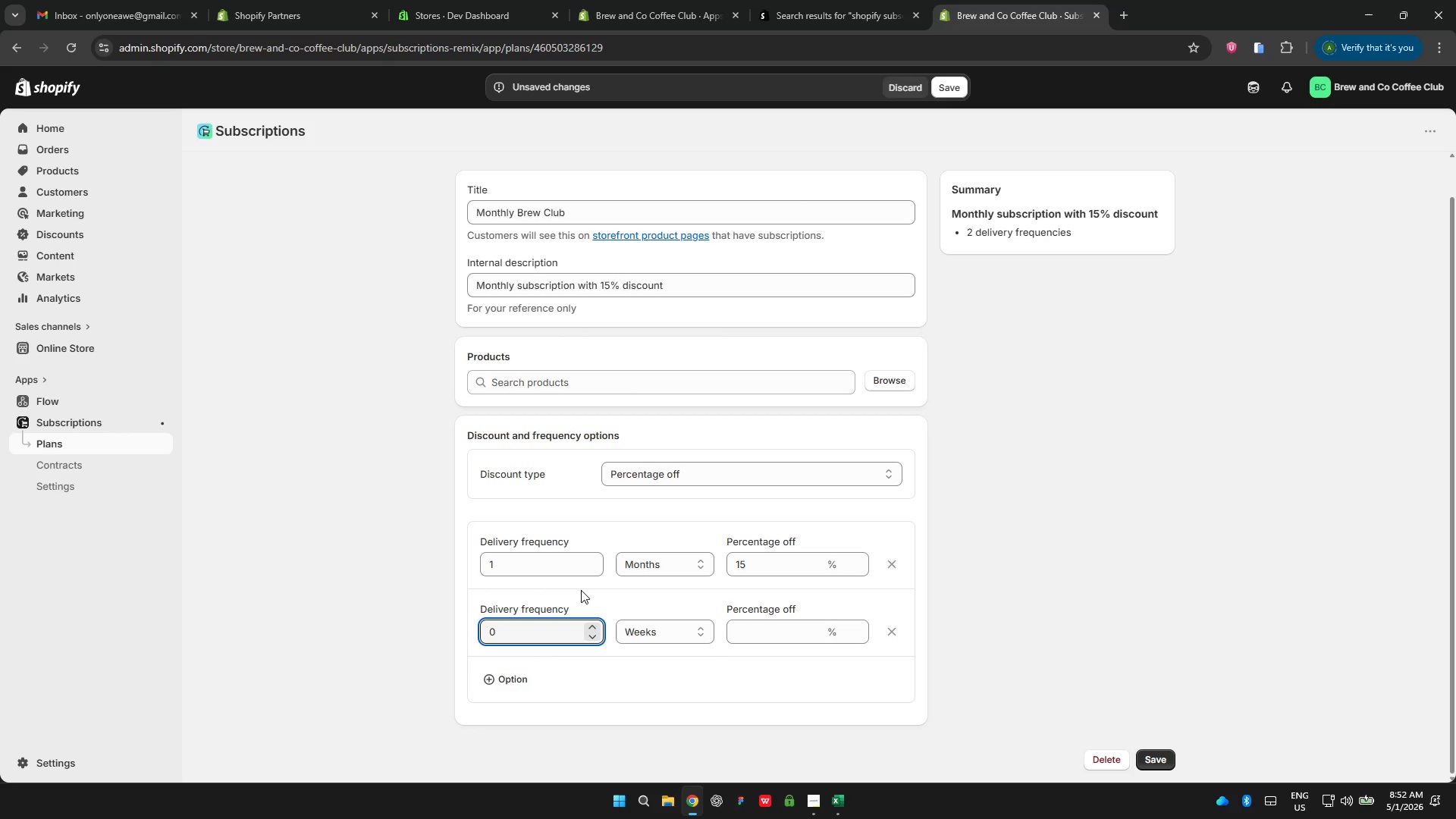 
key(3)
 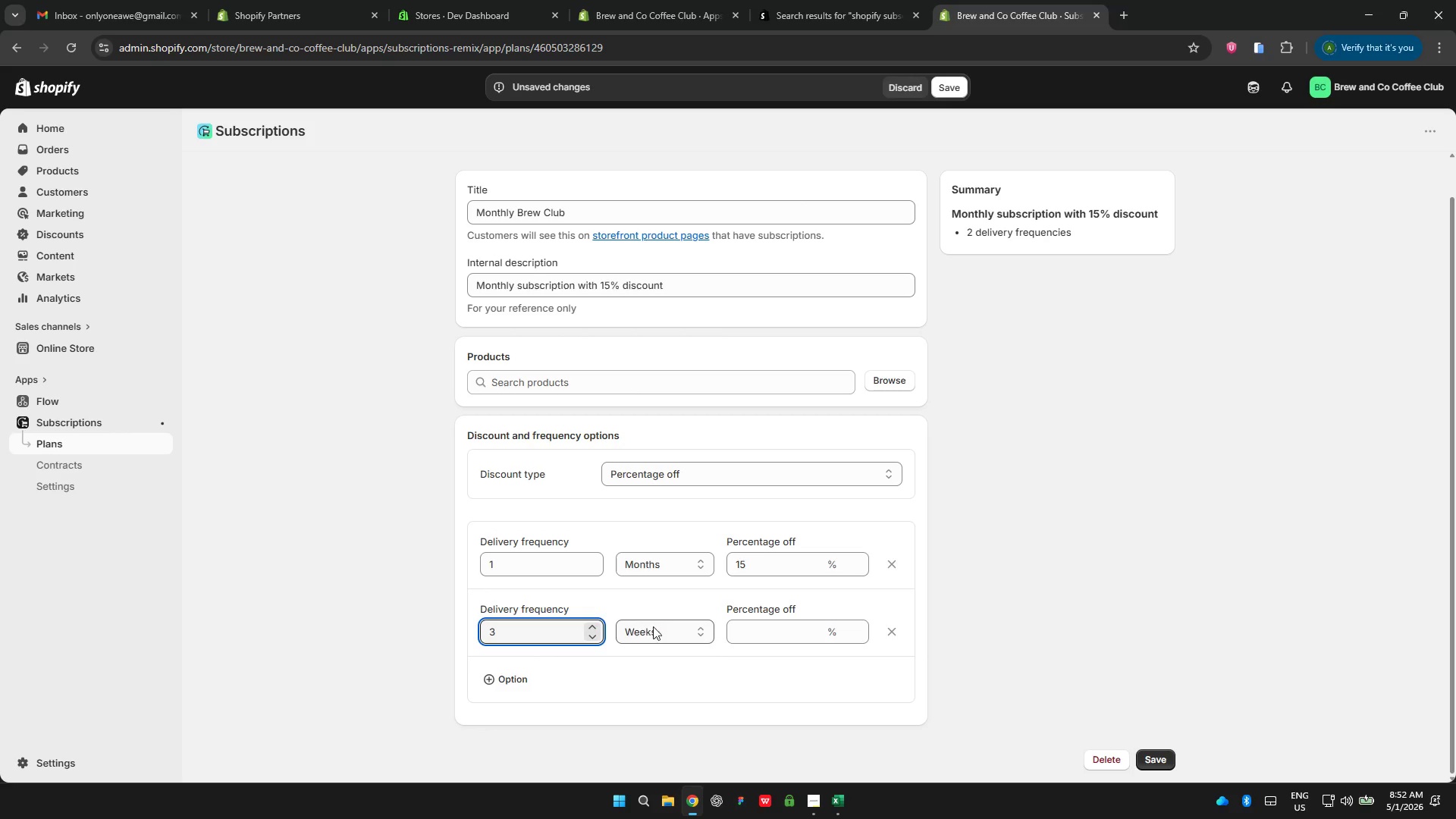 
left_click([664, 623])
 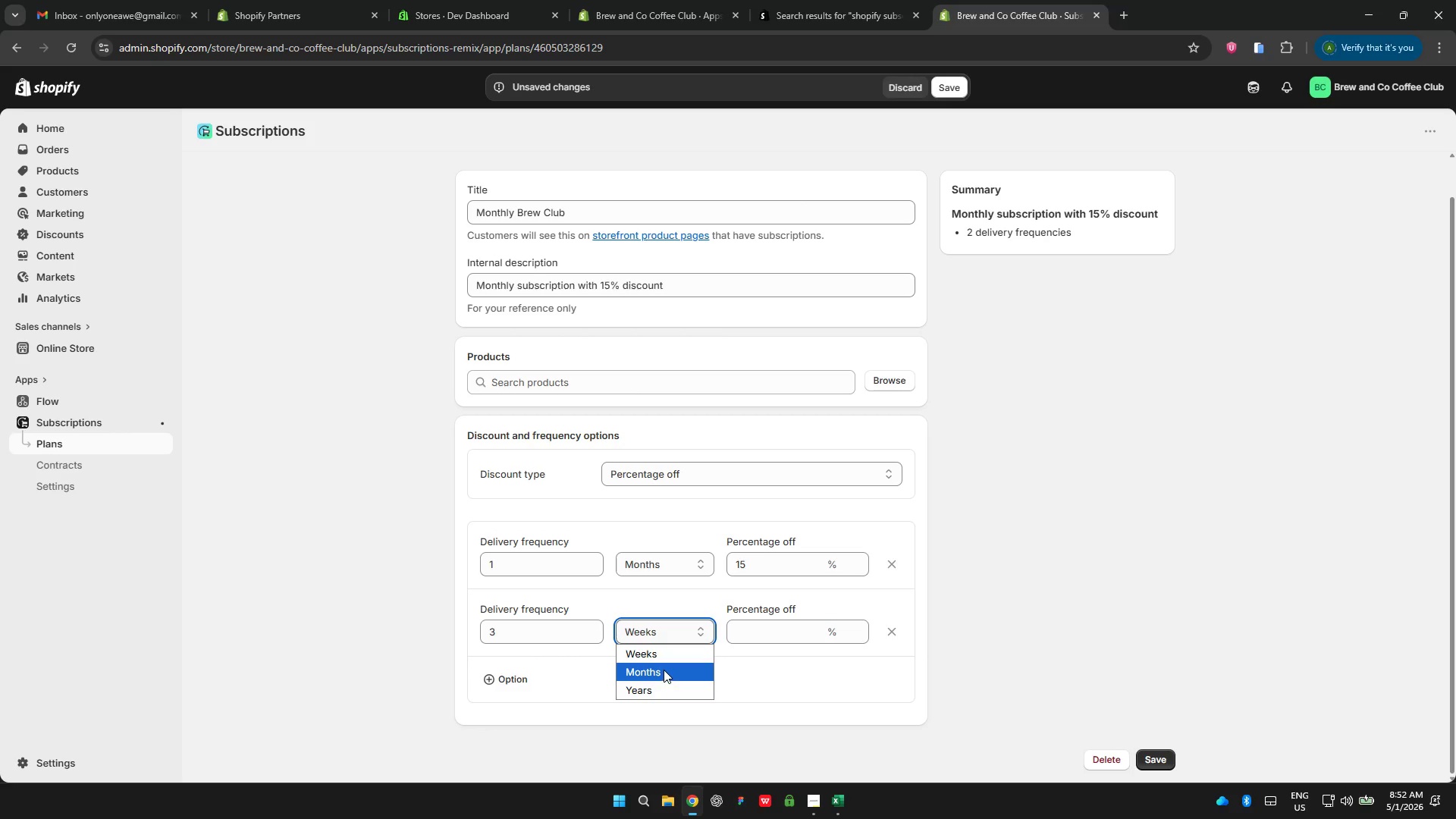 
left_click([664, 670])
 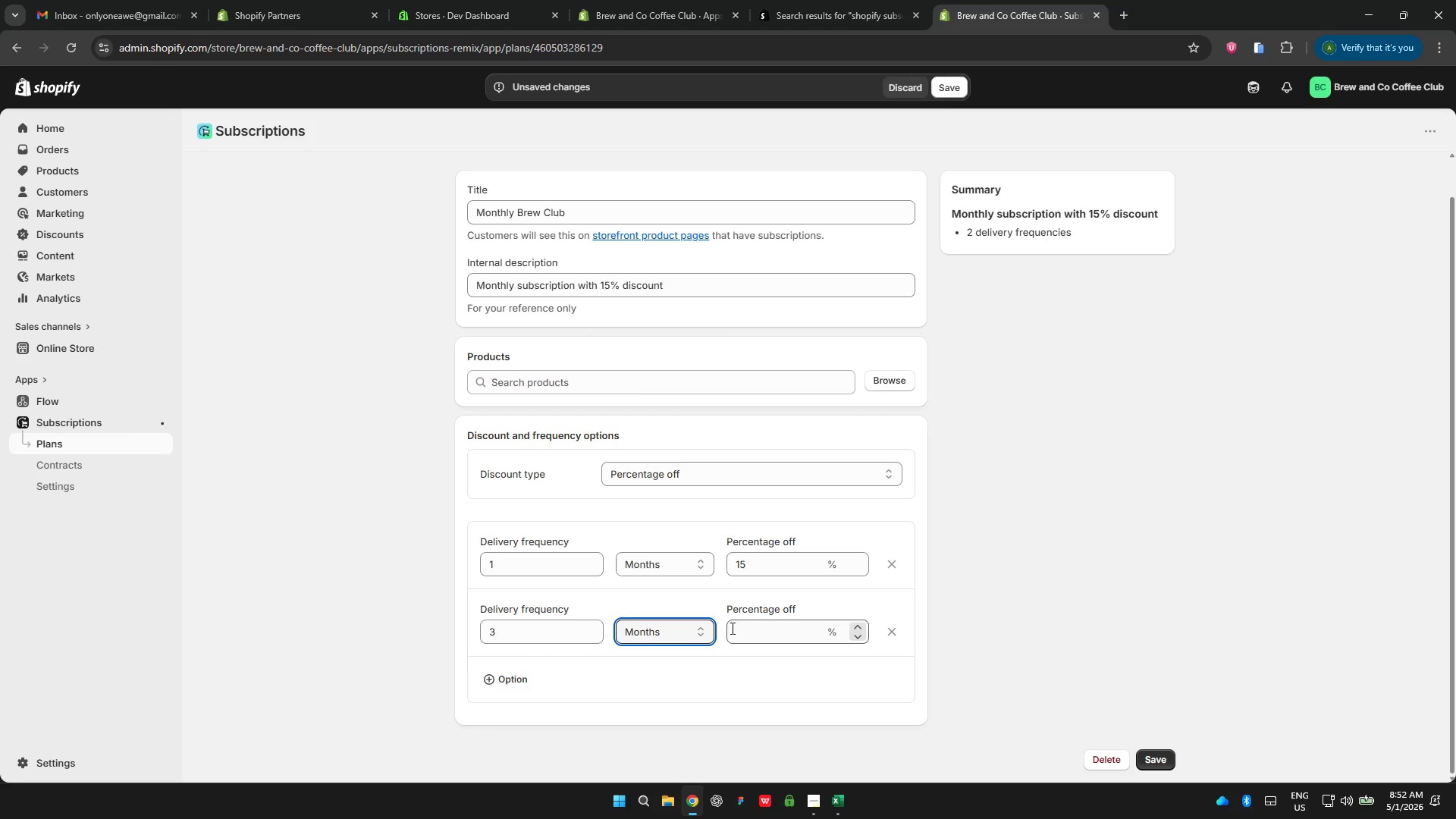 
left_click([780, 629])
 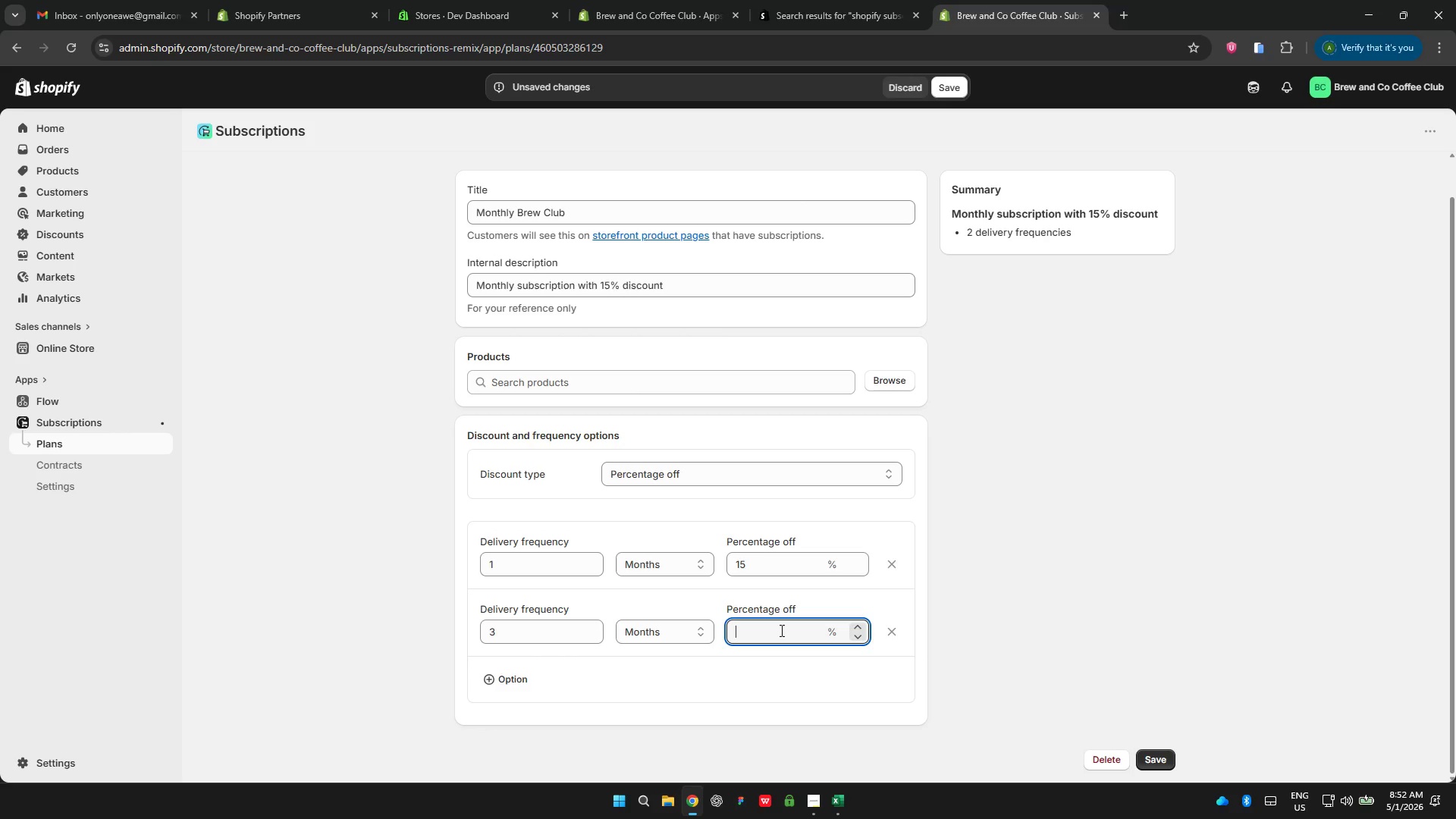 
type(15)
 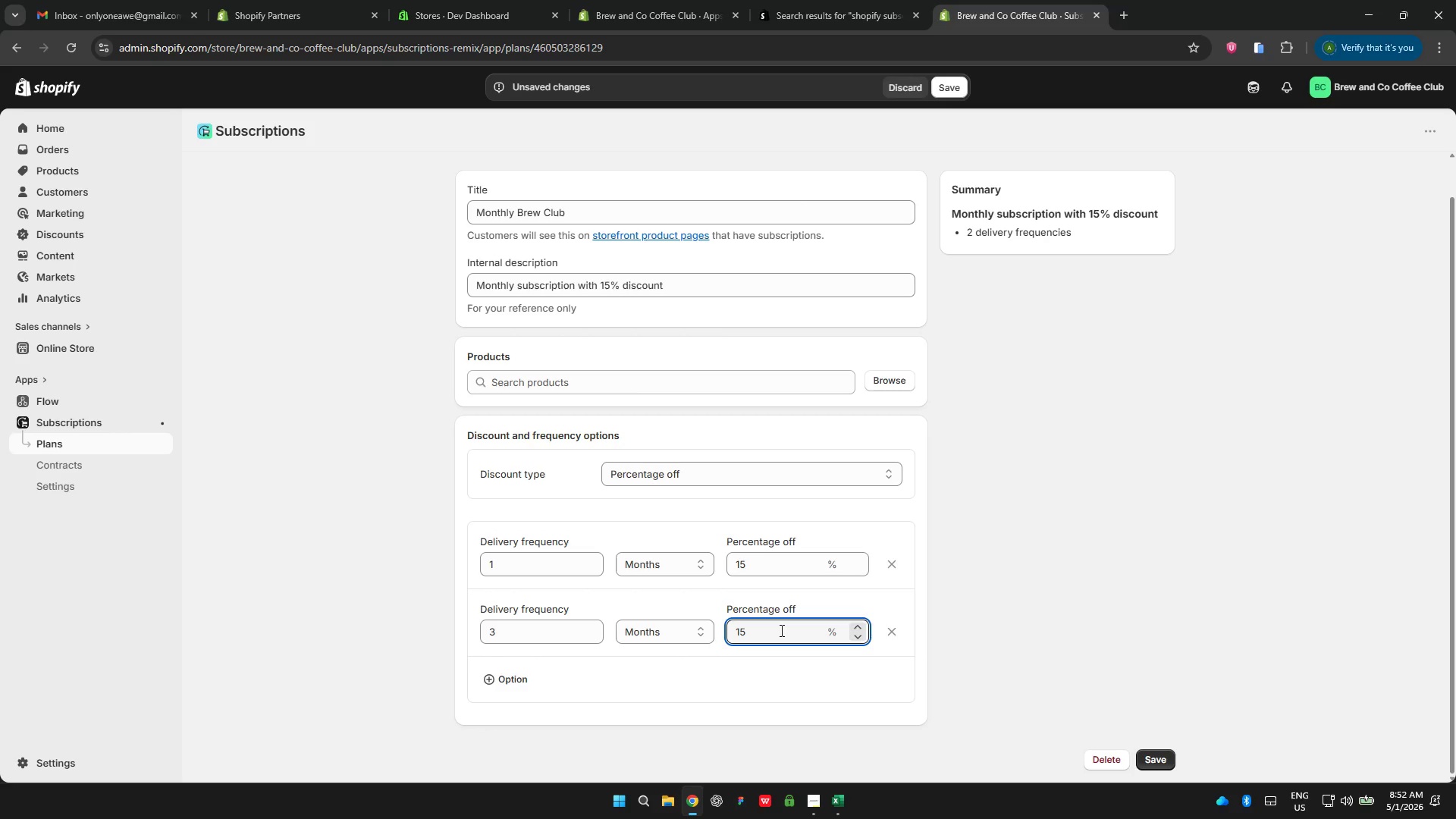 
left_click_drag(start_coordinate=[1174, 712], to_coordinate=[1169, 691])
 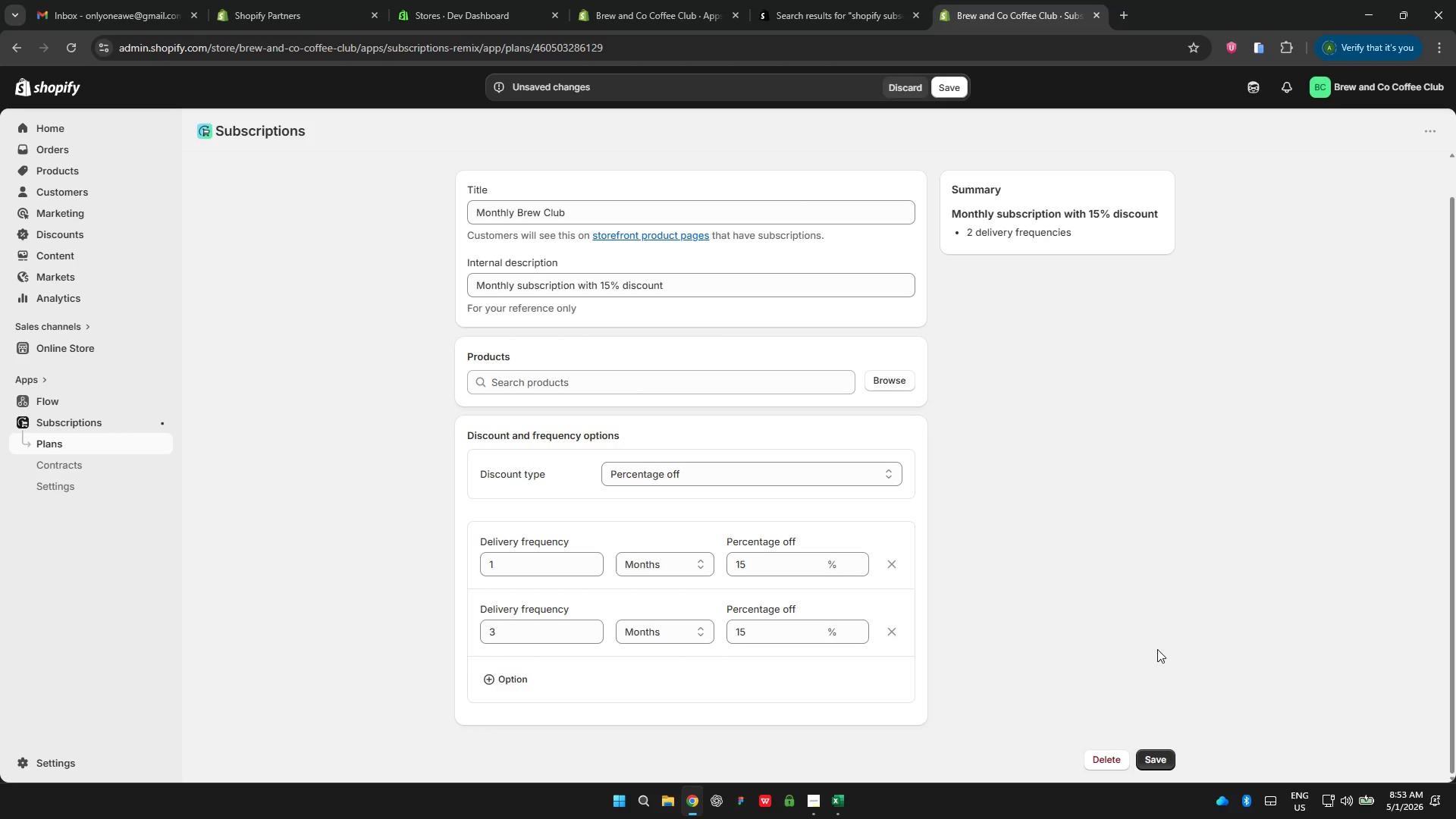 
wait(26.22)
 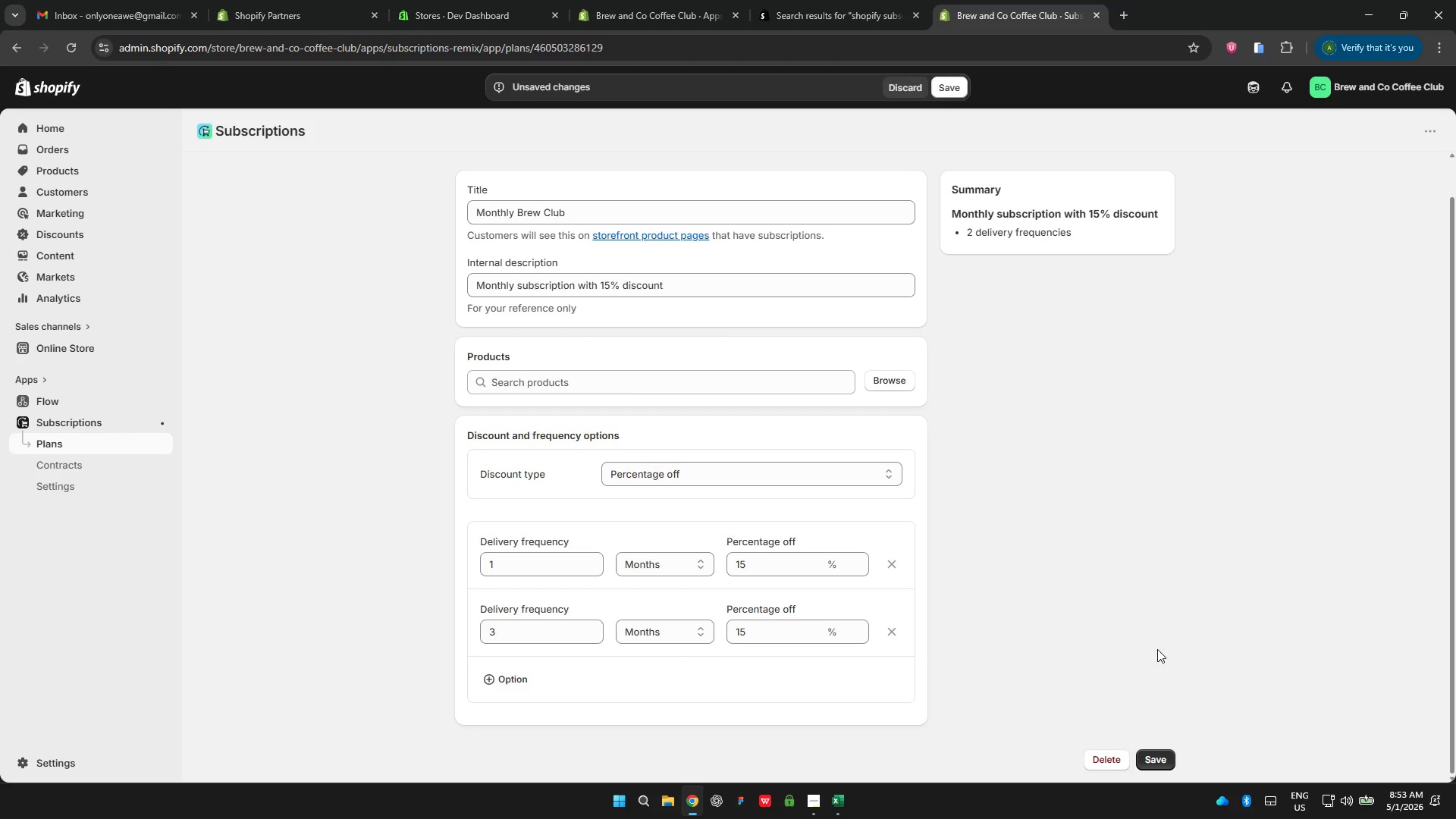 
left_click([1163, 755])
 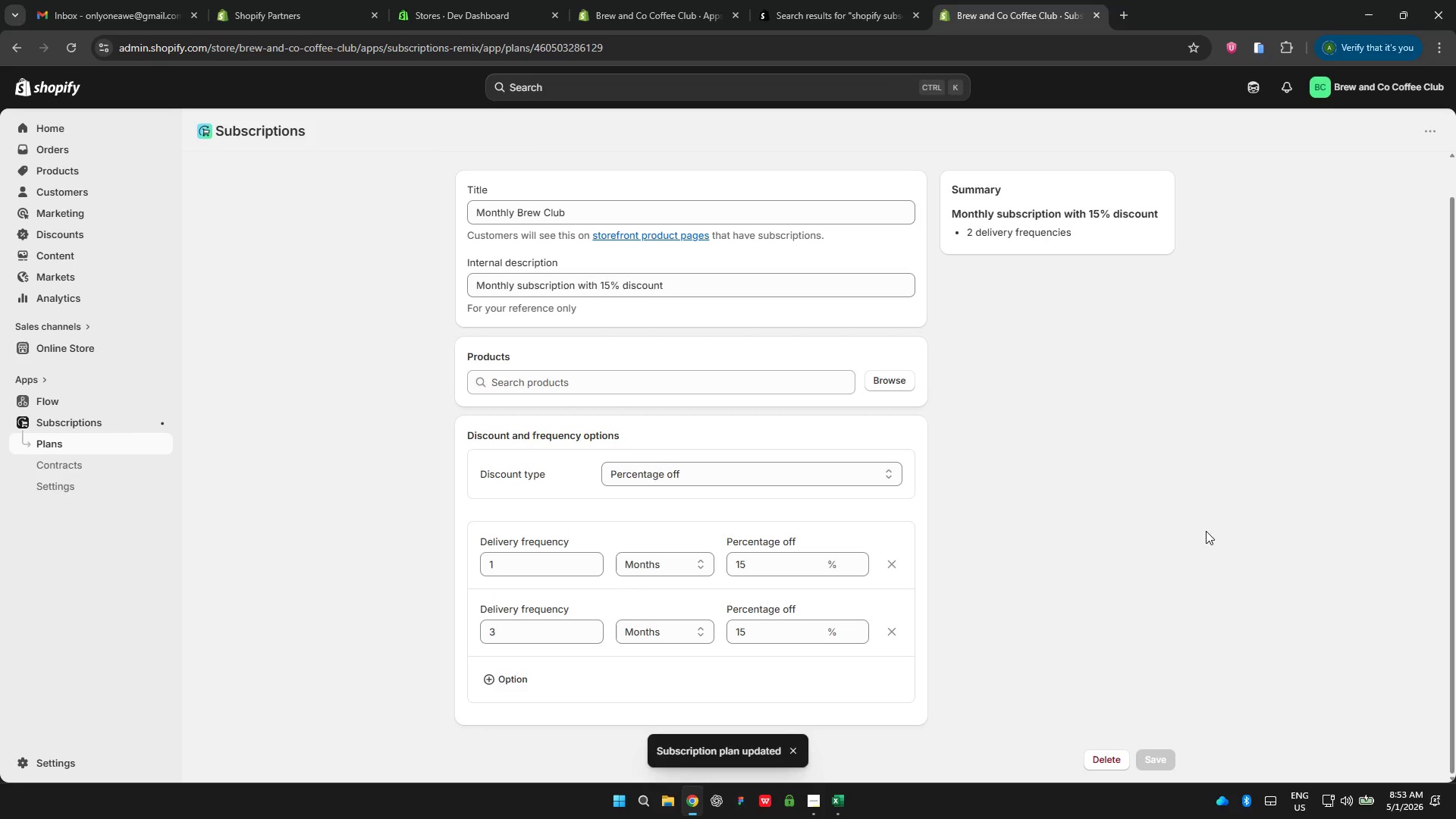 
wait(11.31)
 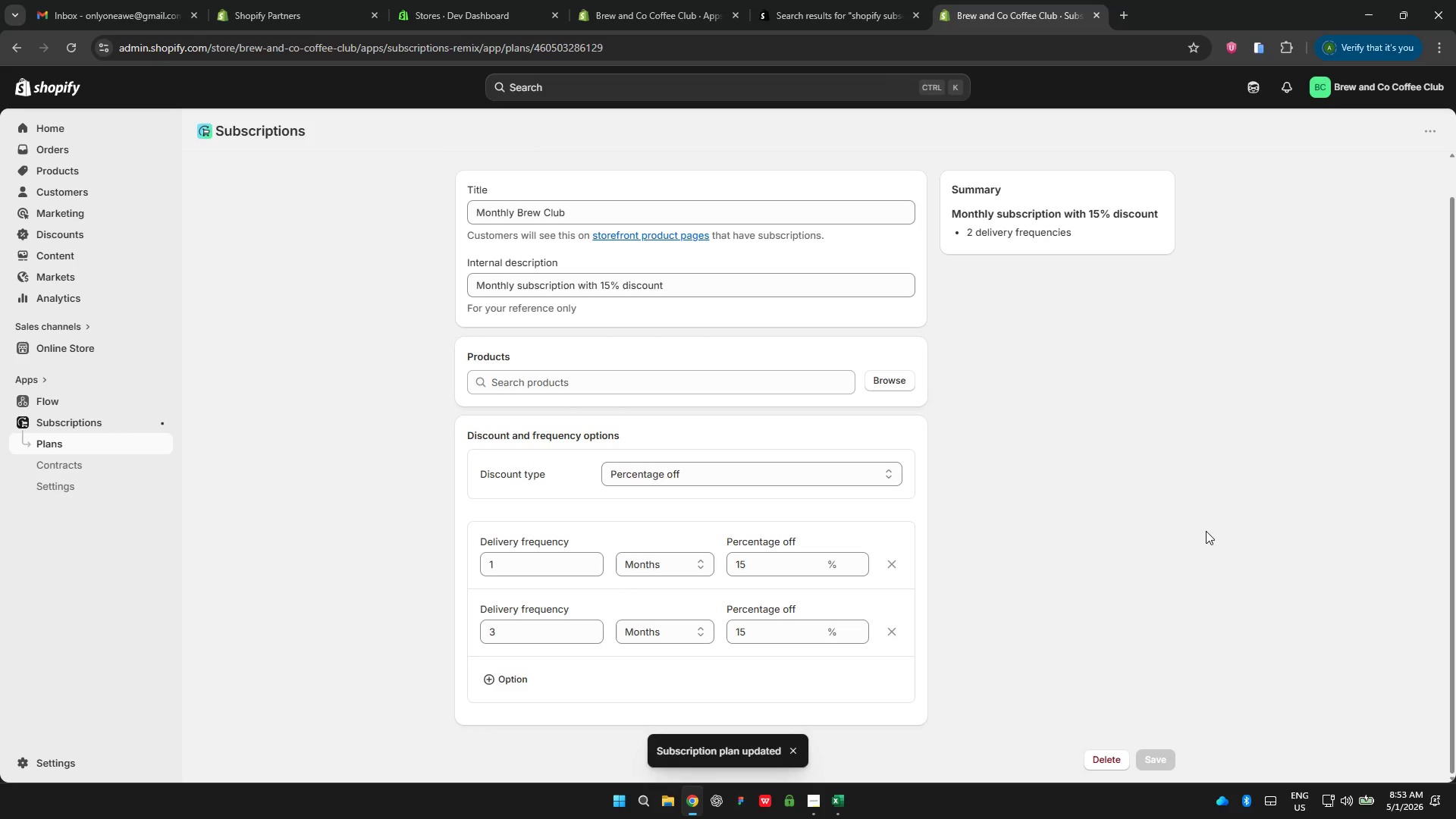 
scroll: coordinate [347, 245], scroll_direction: up, amount: 4.0
 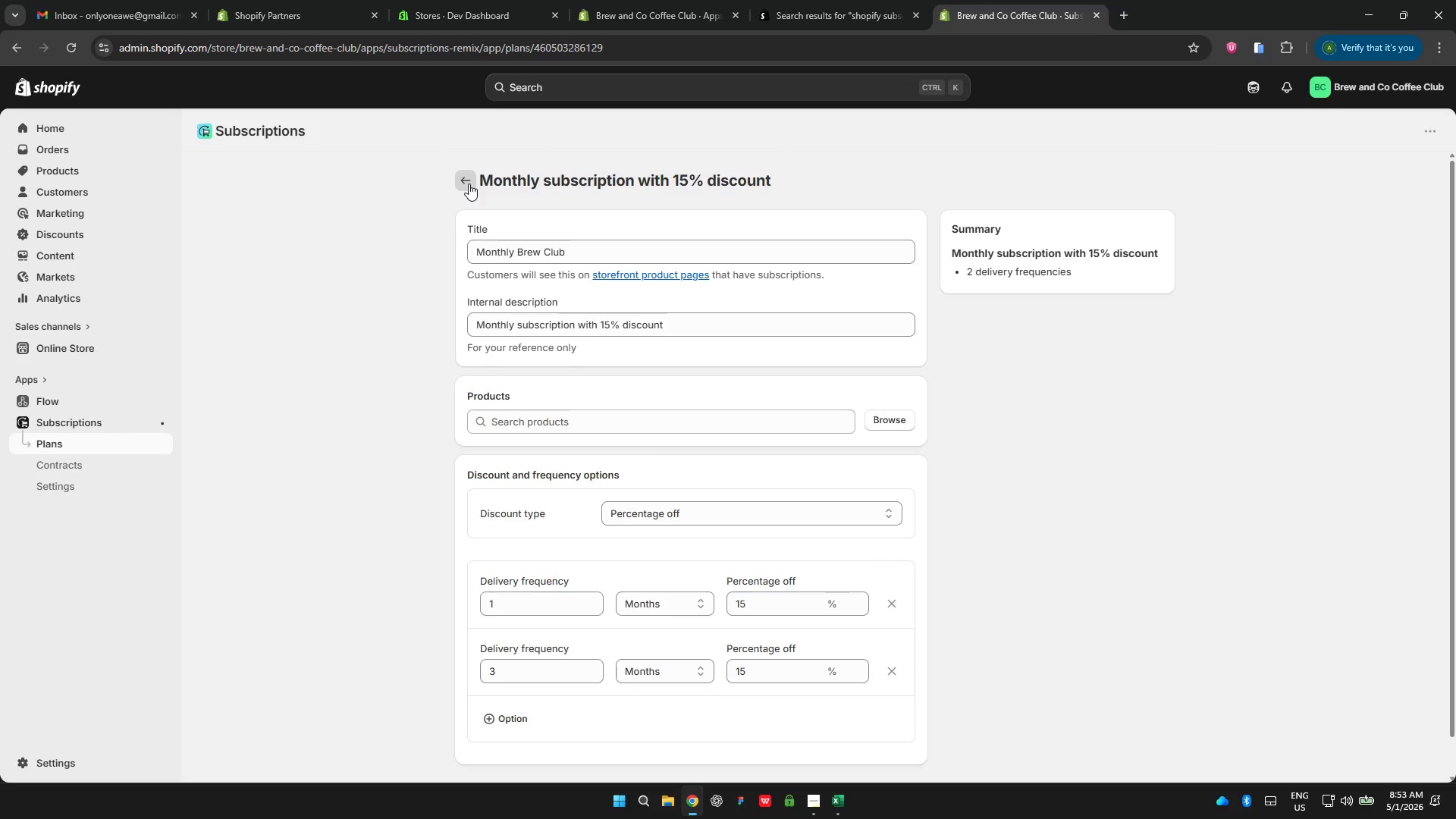 
left_click([469, 184])
 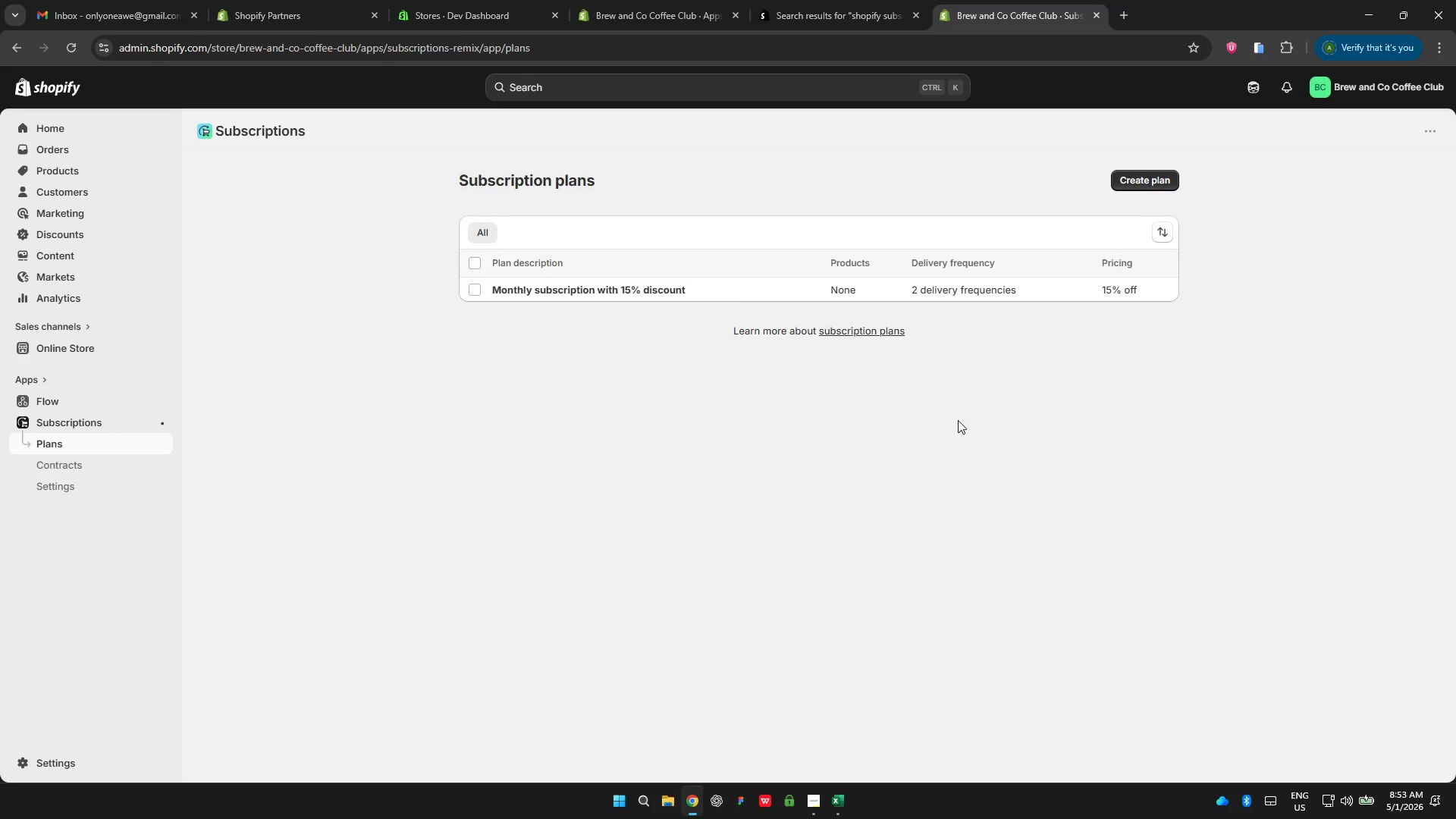 
wait(17.34)
 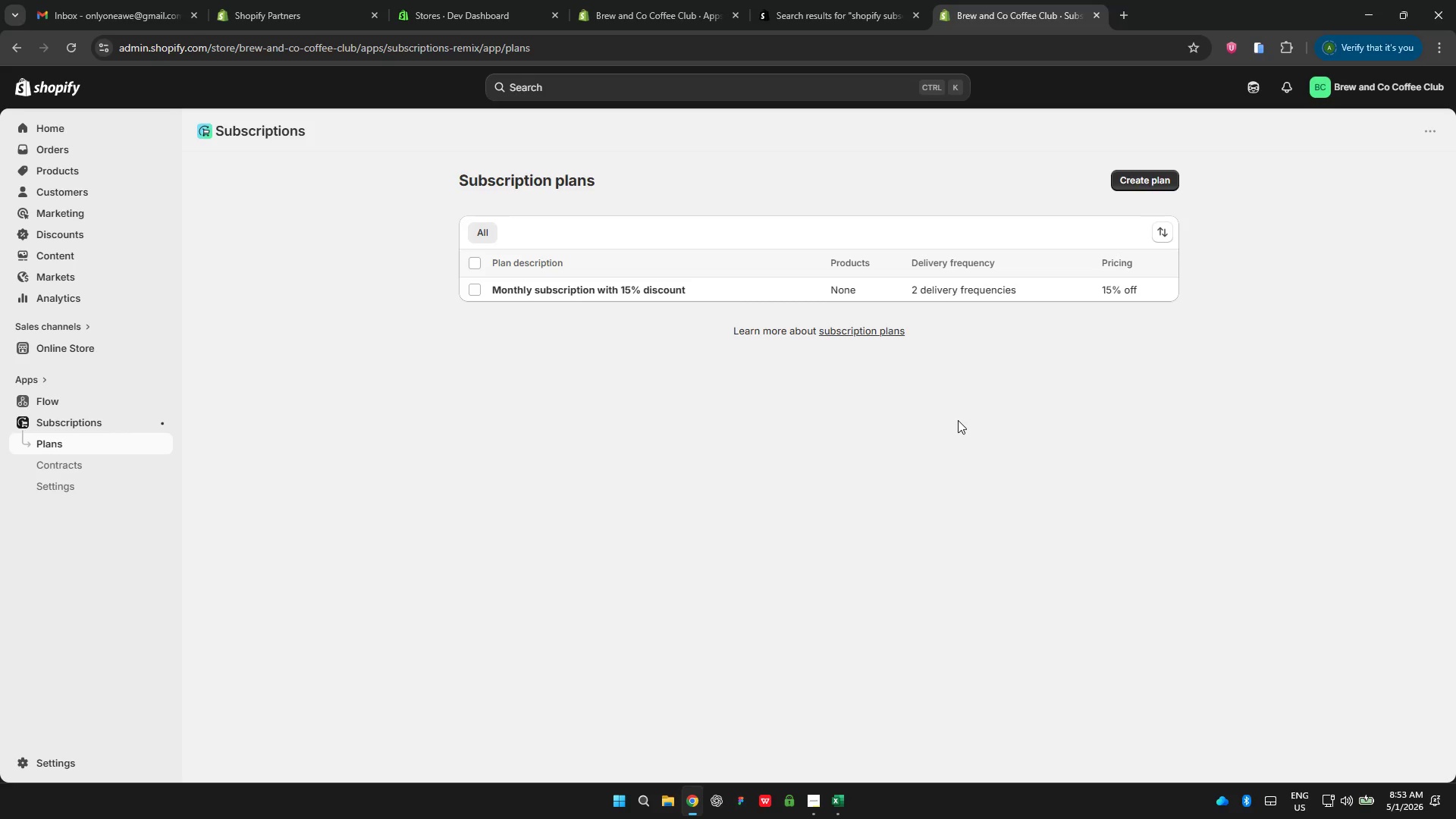 
left_click([814, 795])